 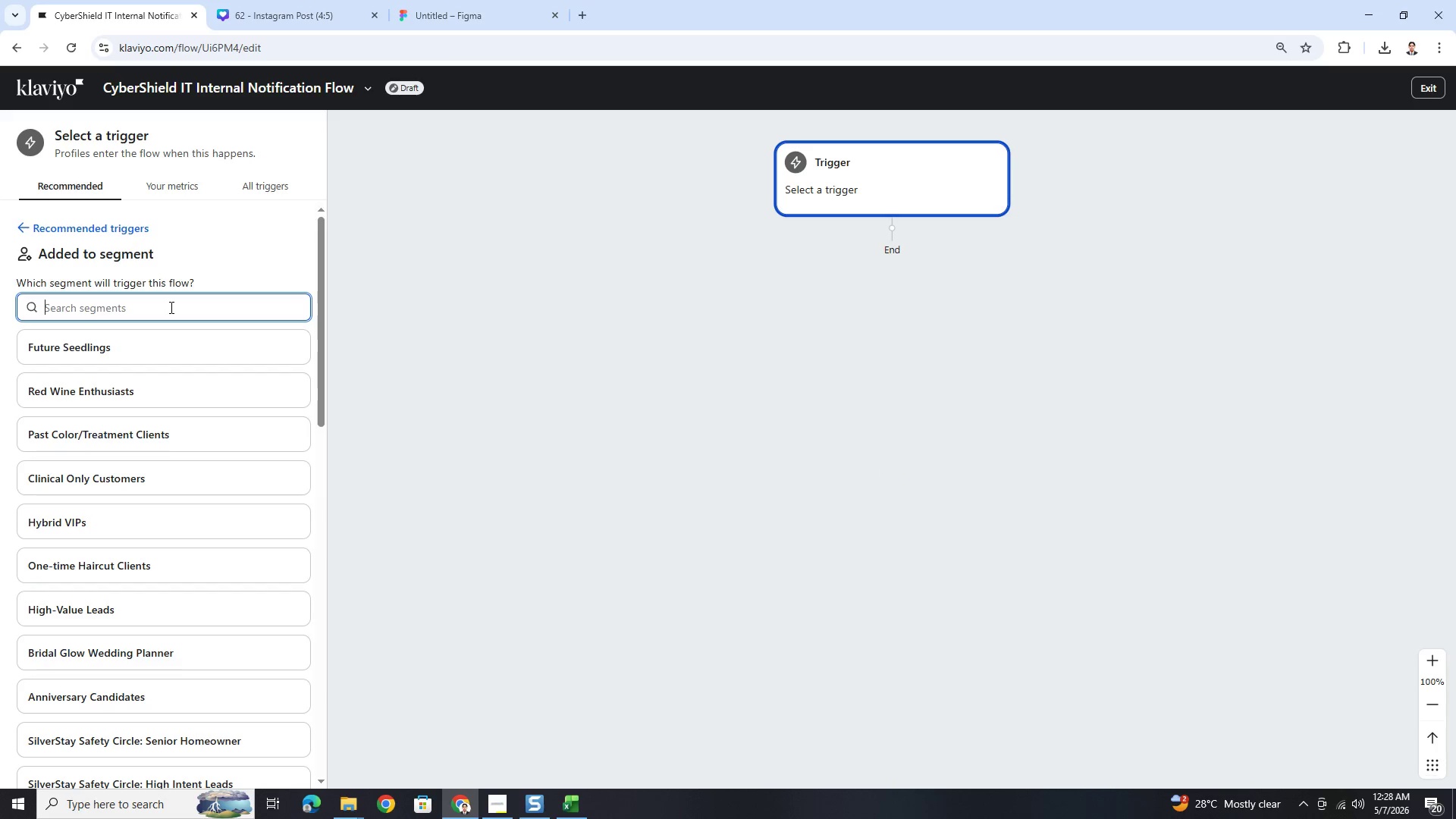 
type(hot)
 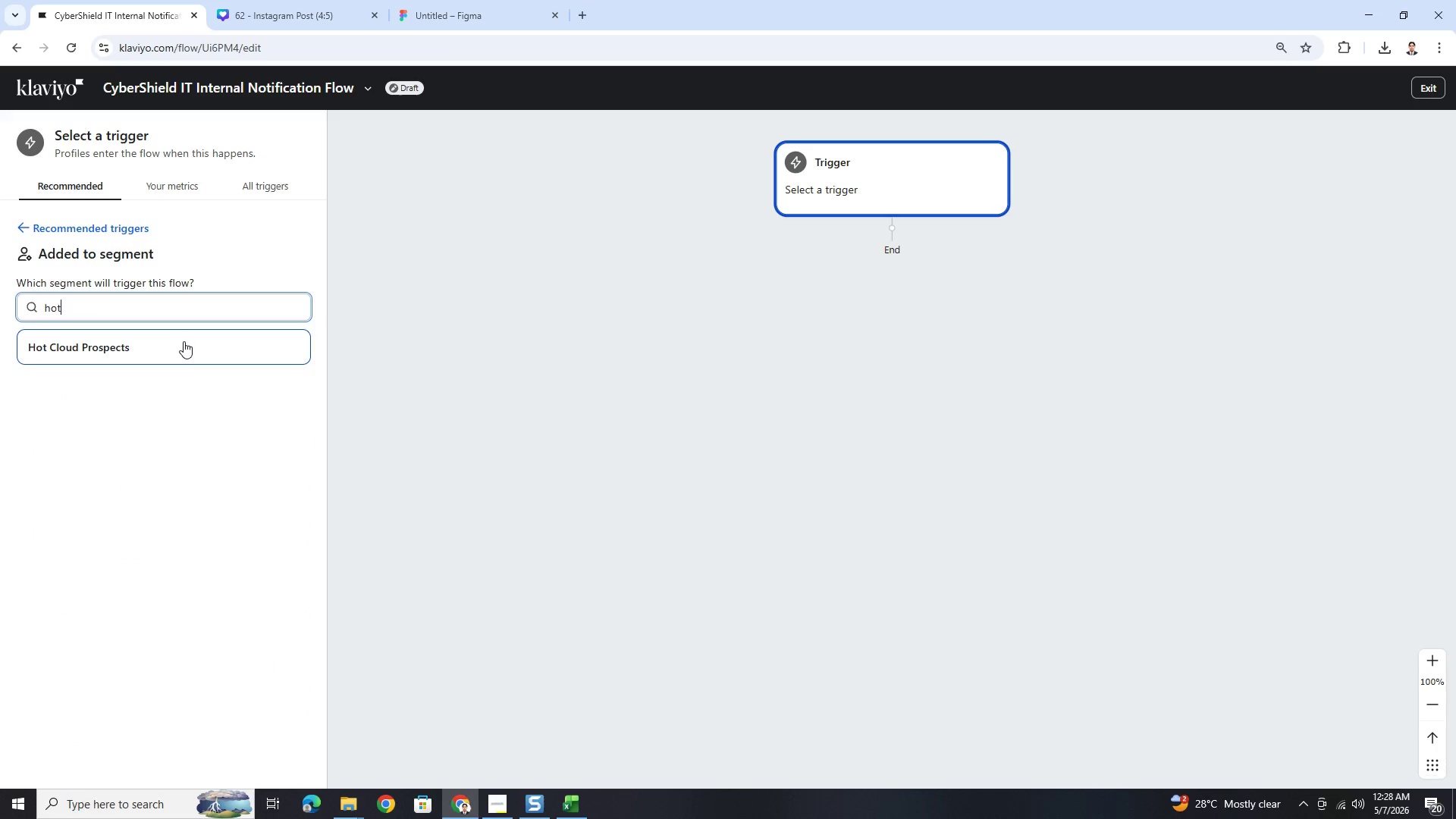 
left_click([187, 347])
 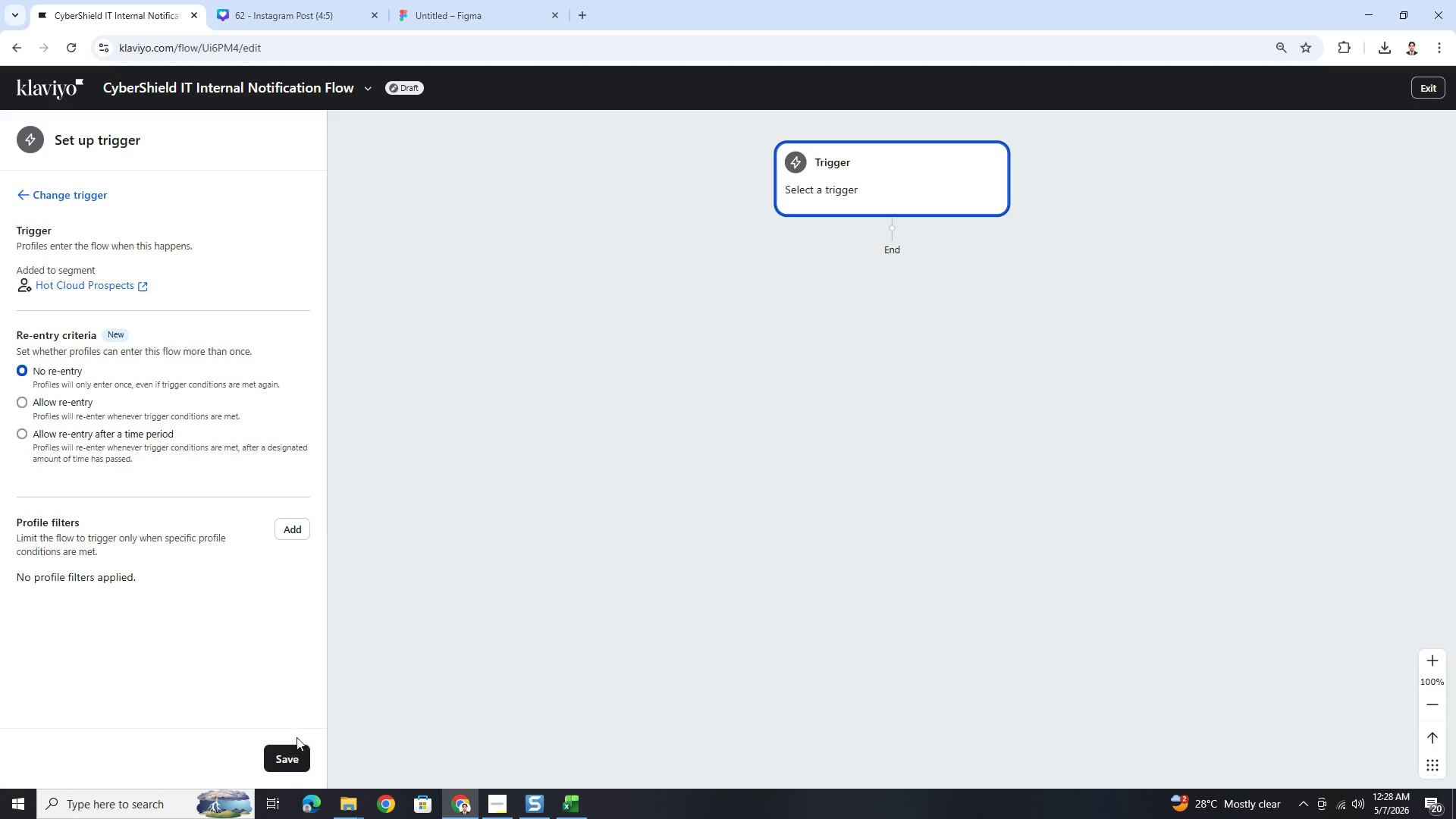 
left_click([300, 760])
 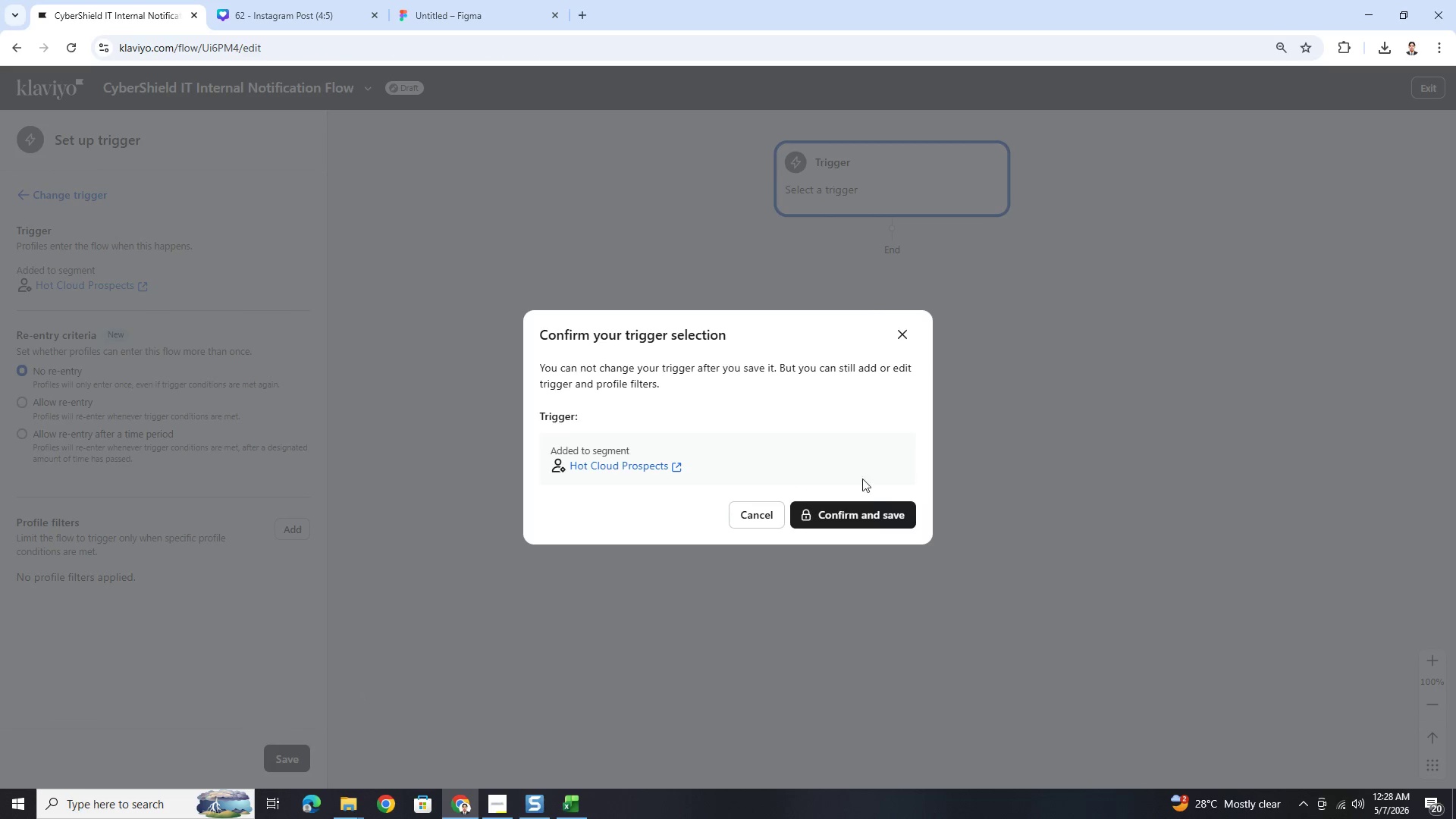 
left_click([873, 522])
 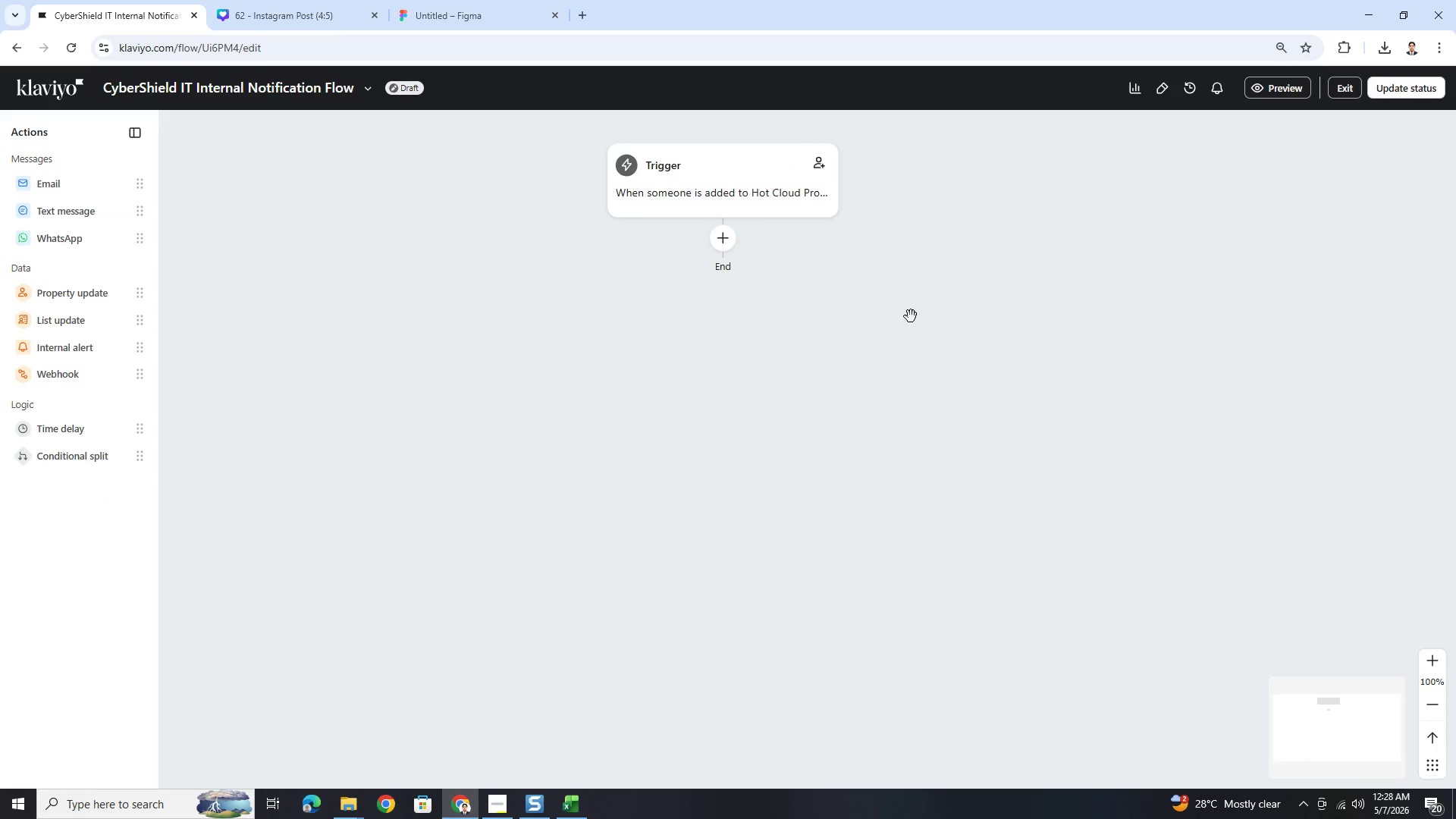 
left_click_drag(start_coordinate=[921, 297], to_coordinate=[1033, 335])
 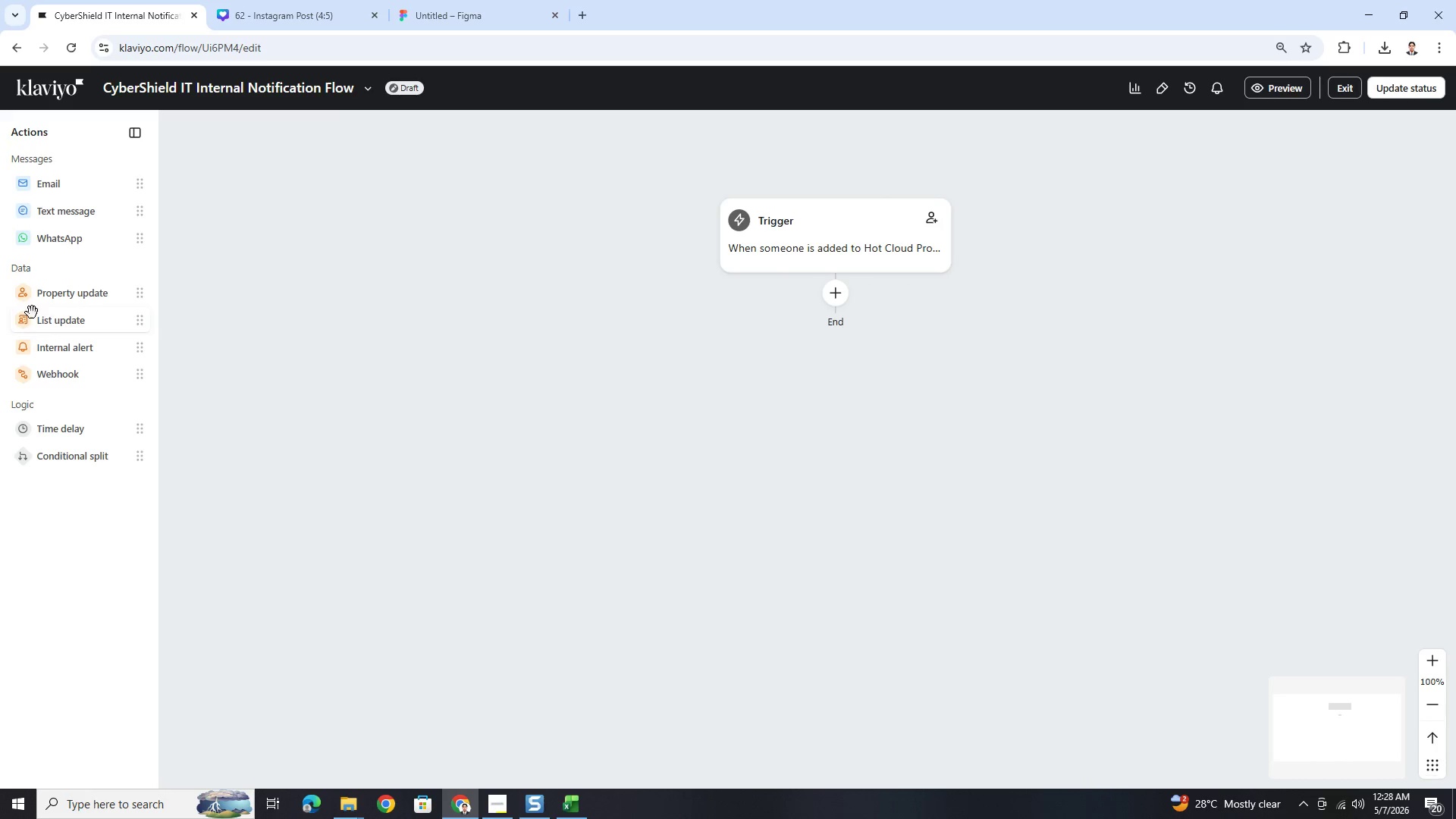 
left_click_drag(start_coordinate=[29, 357], to_coordinate=[844, 321])
 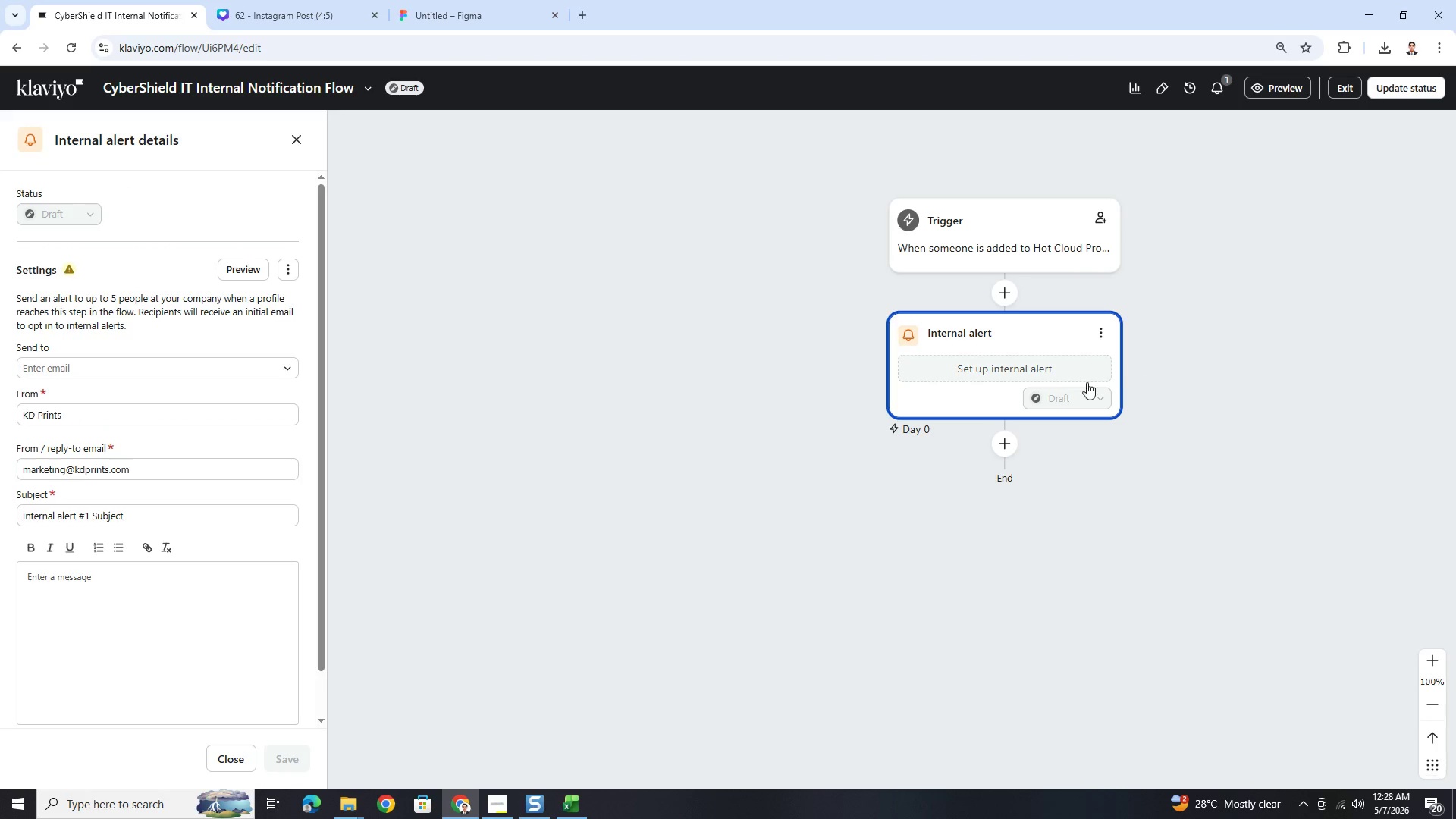 
key(Alt+AltLeft)
 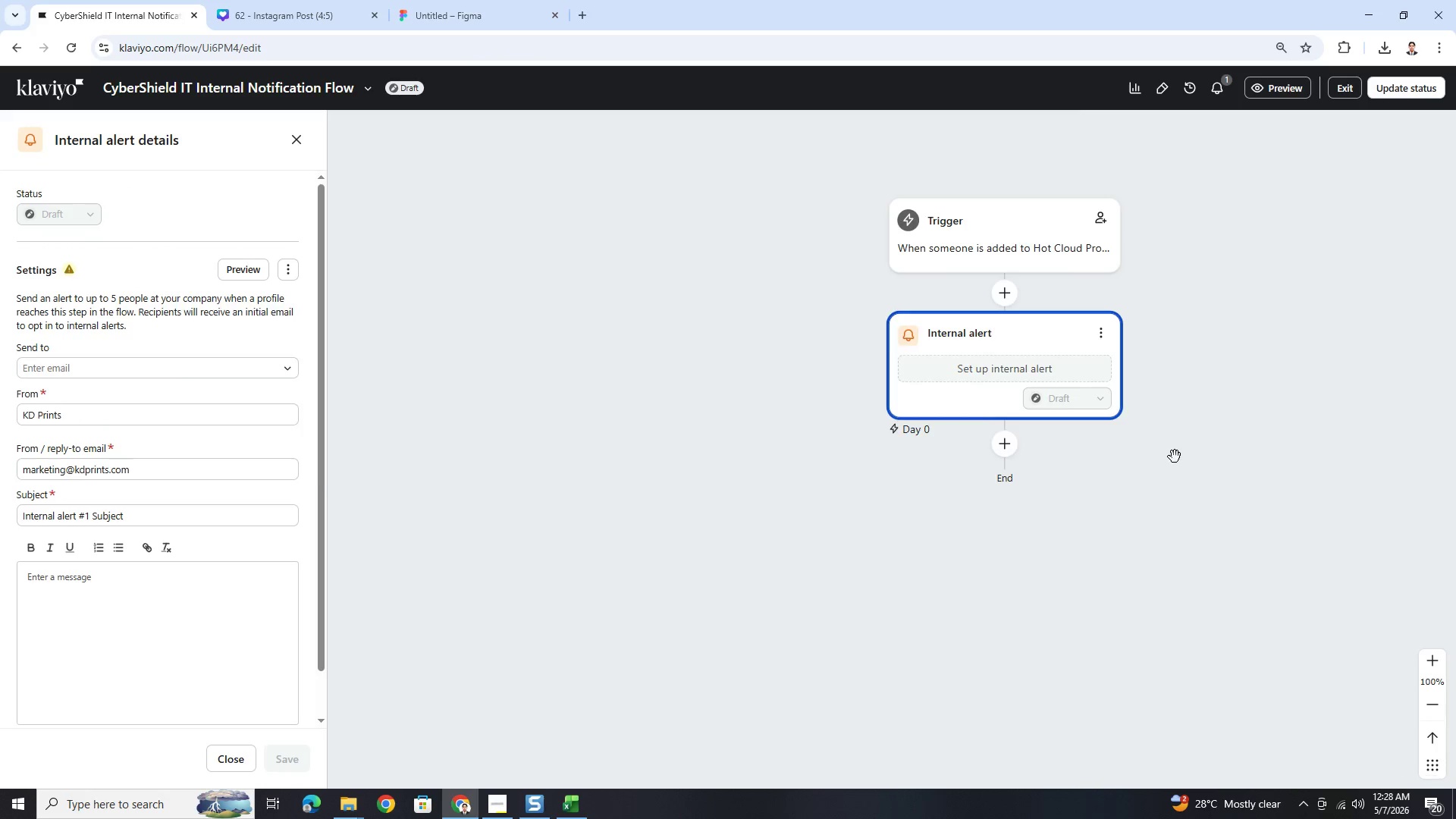 
key(Alt+Tab)